 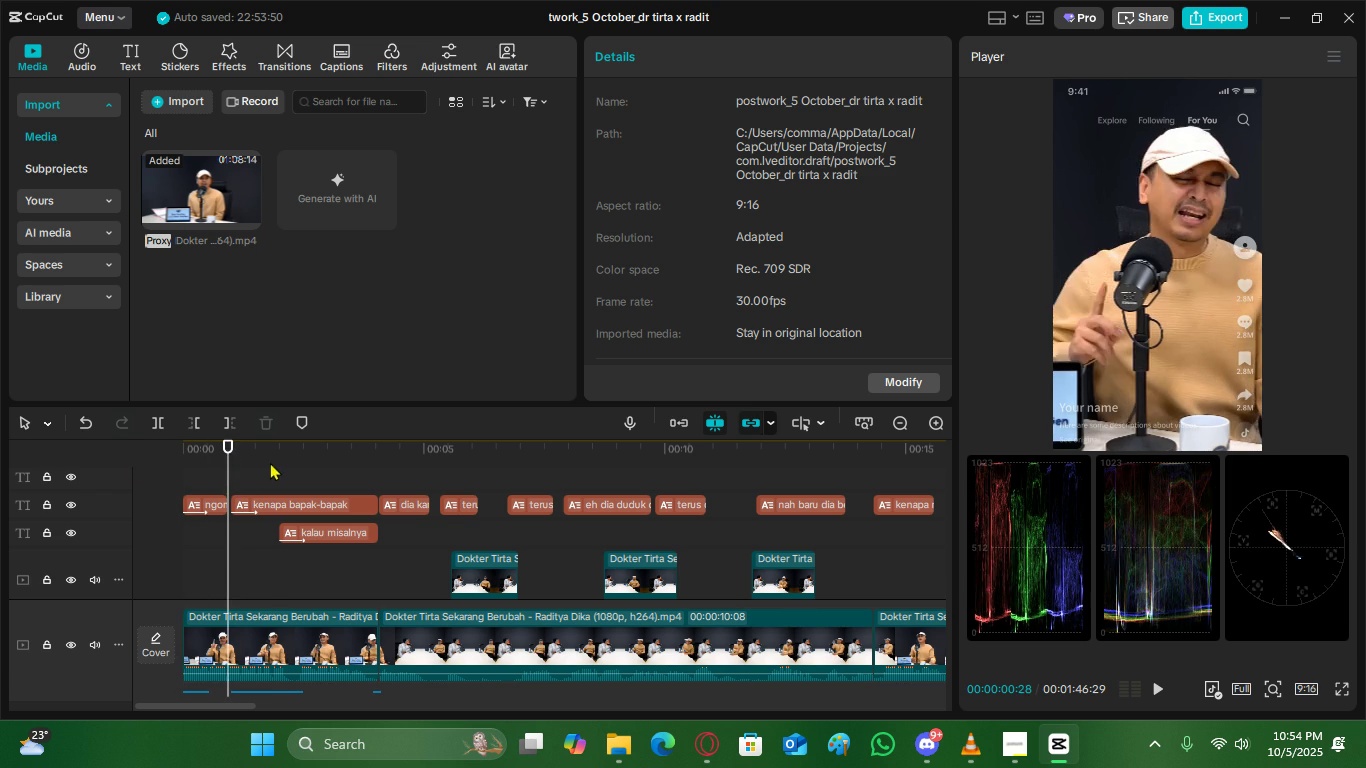 
left_click([272, 461])
 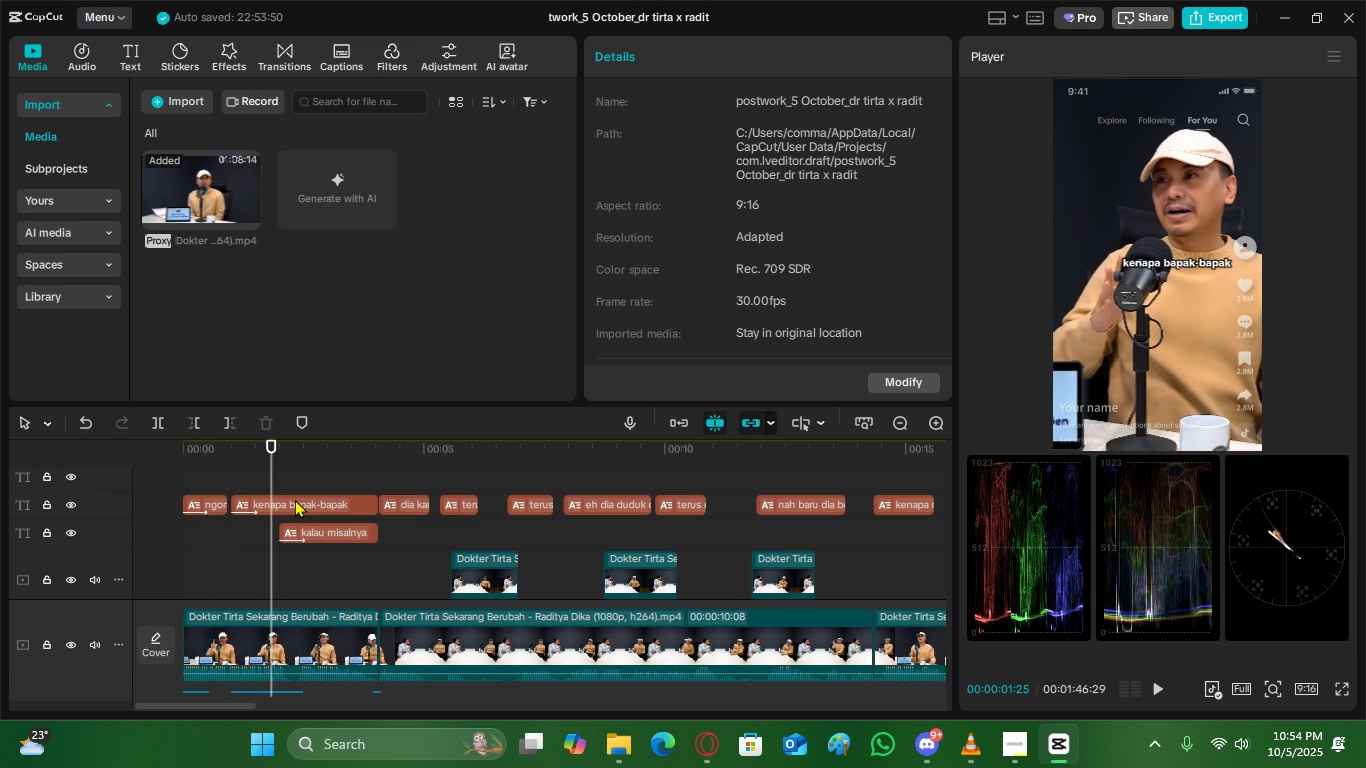 
left_click([295, 499])
 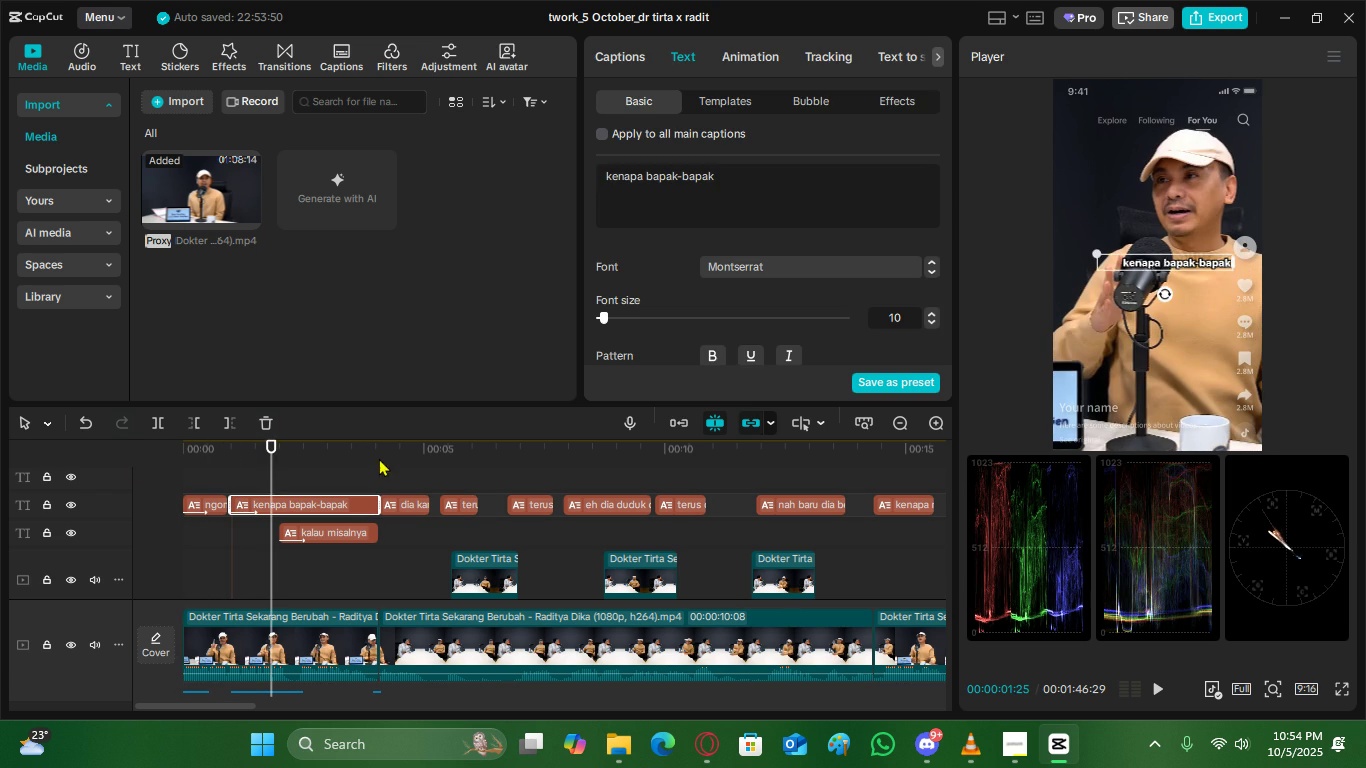 
left_click([379, 458])
 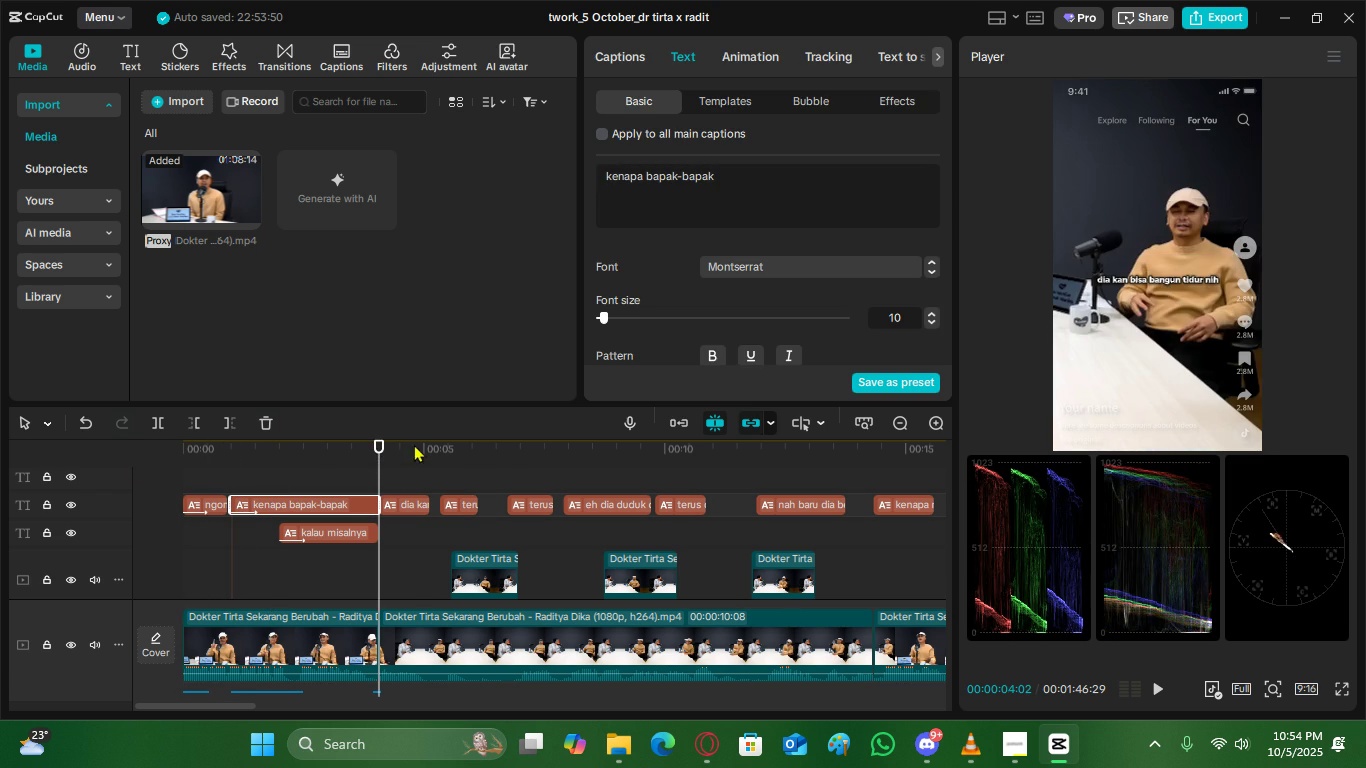 
left_click([414, 444])
 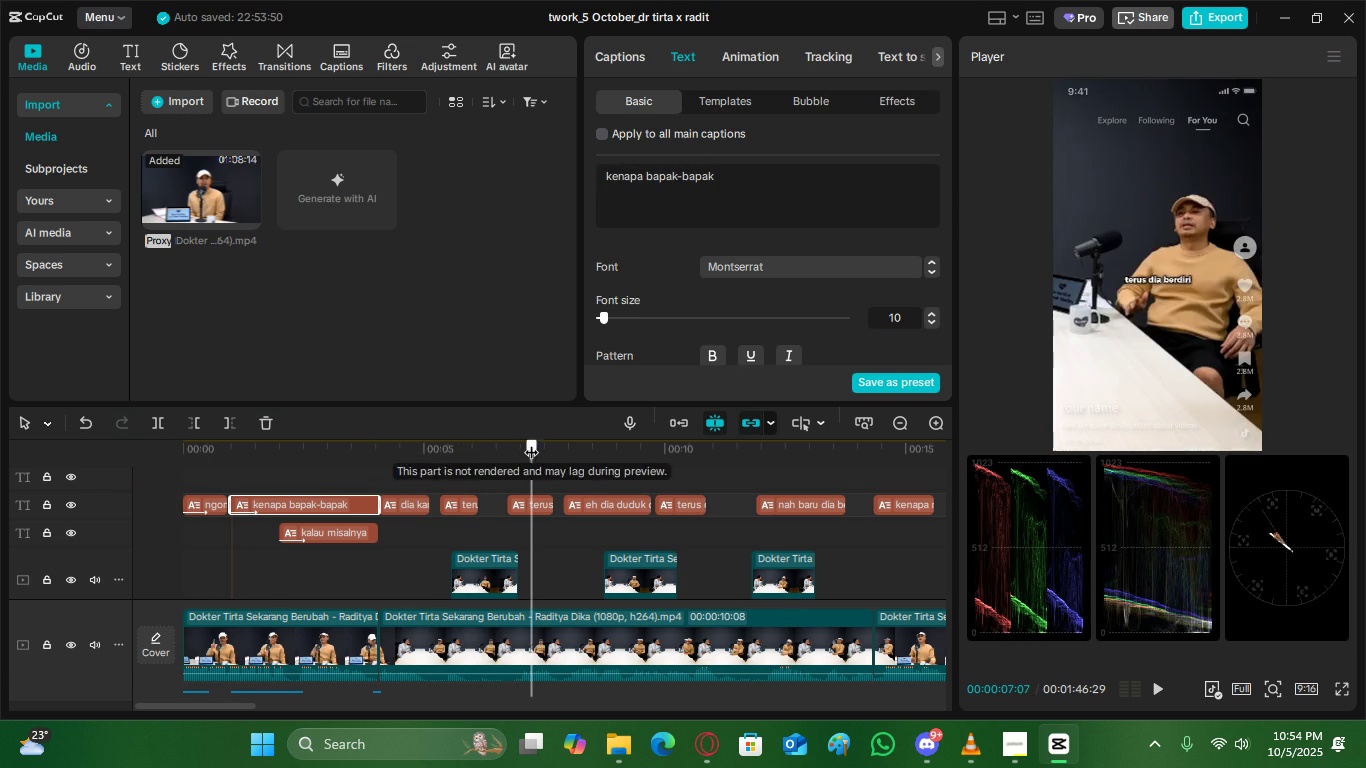 
left_click([576, 449])
 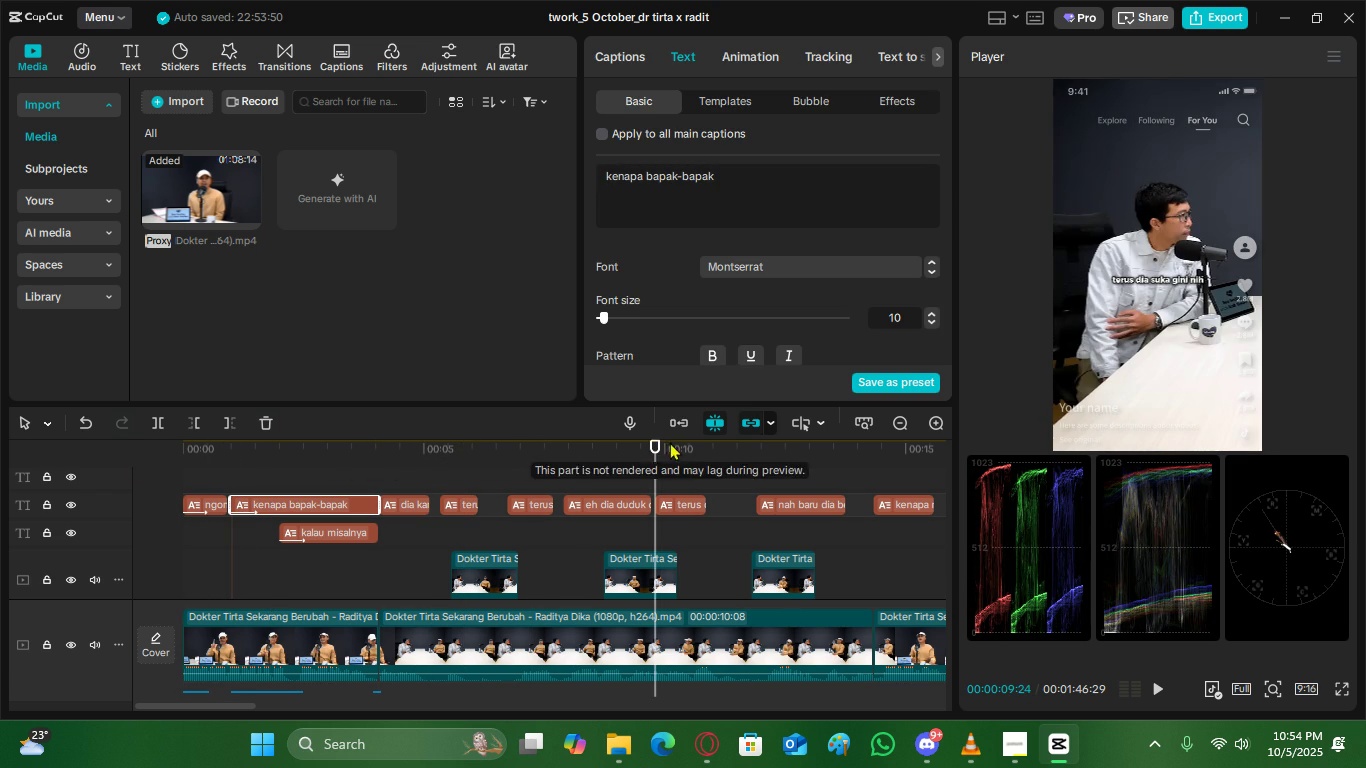 
double_click([670, 442])